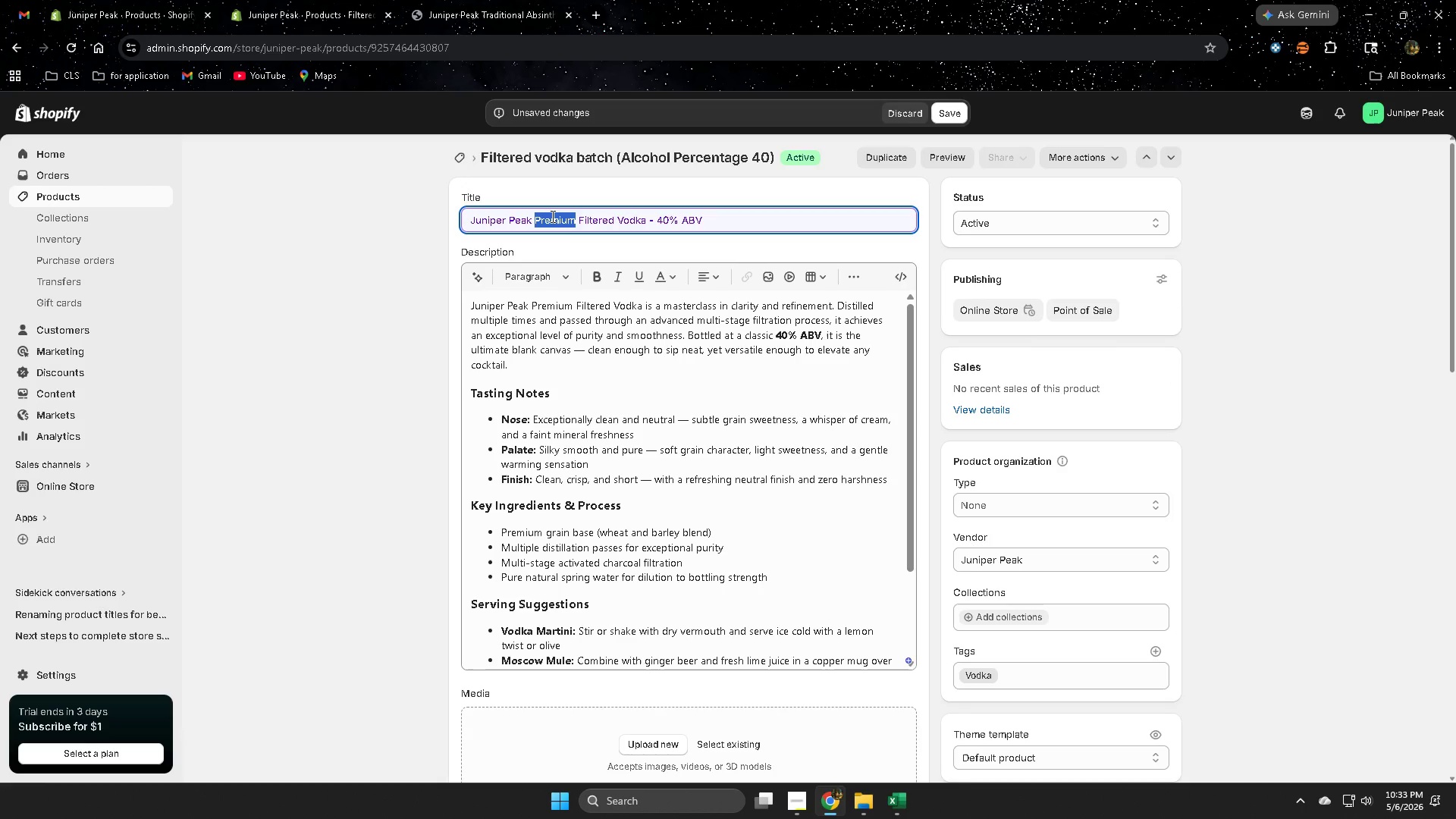 
key(Control+ControlLeft)
 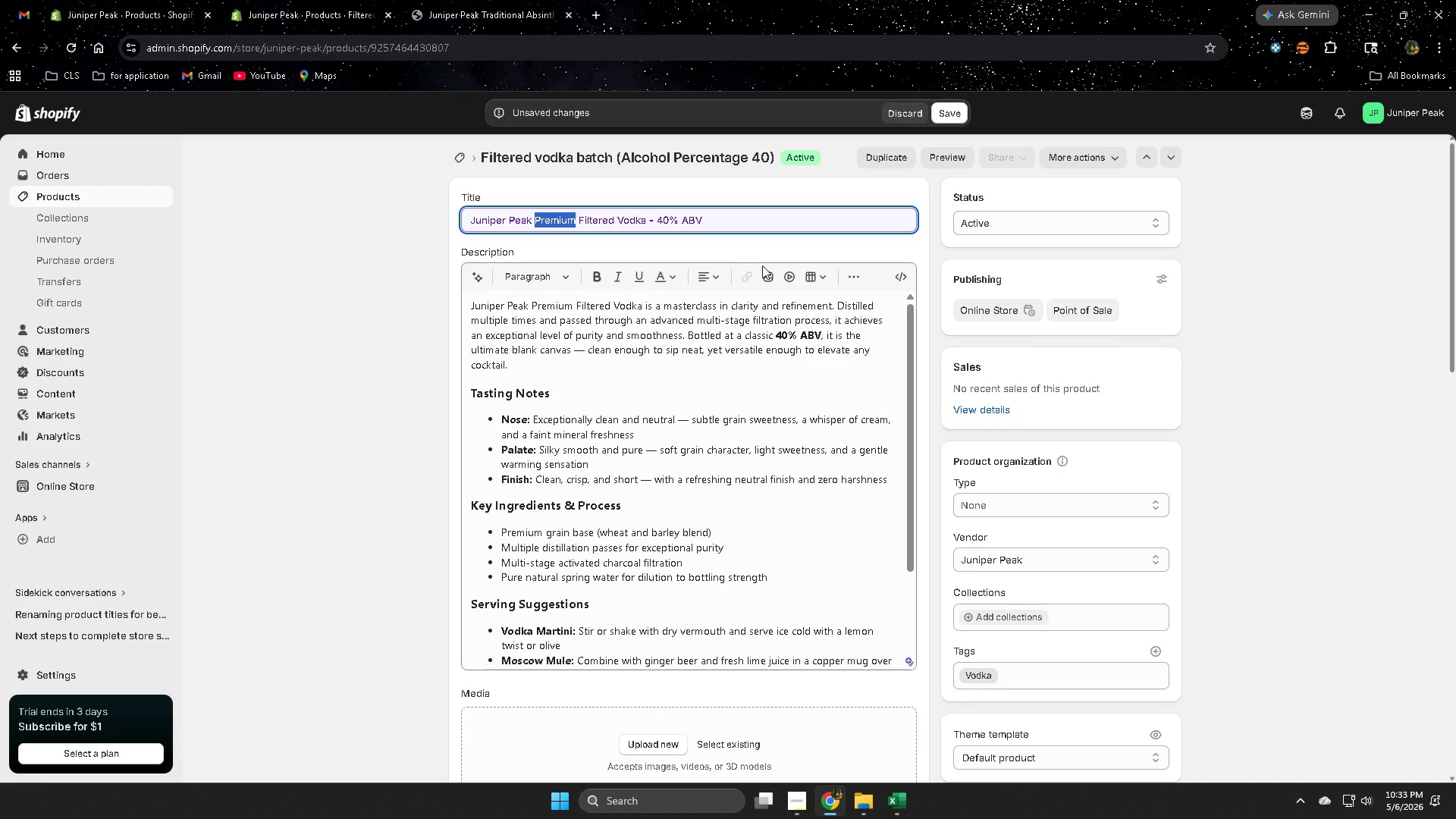 
key(Control+C)
 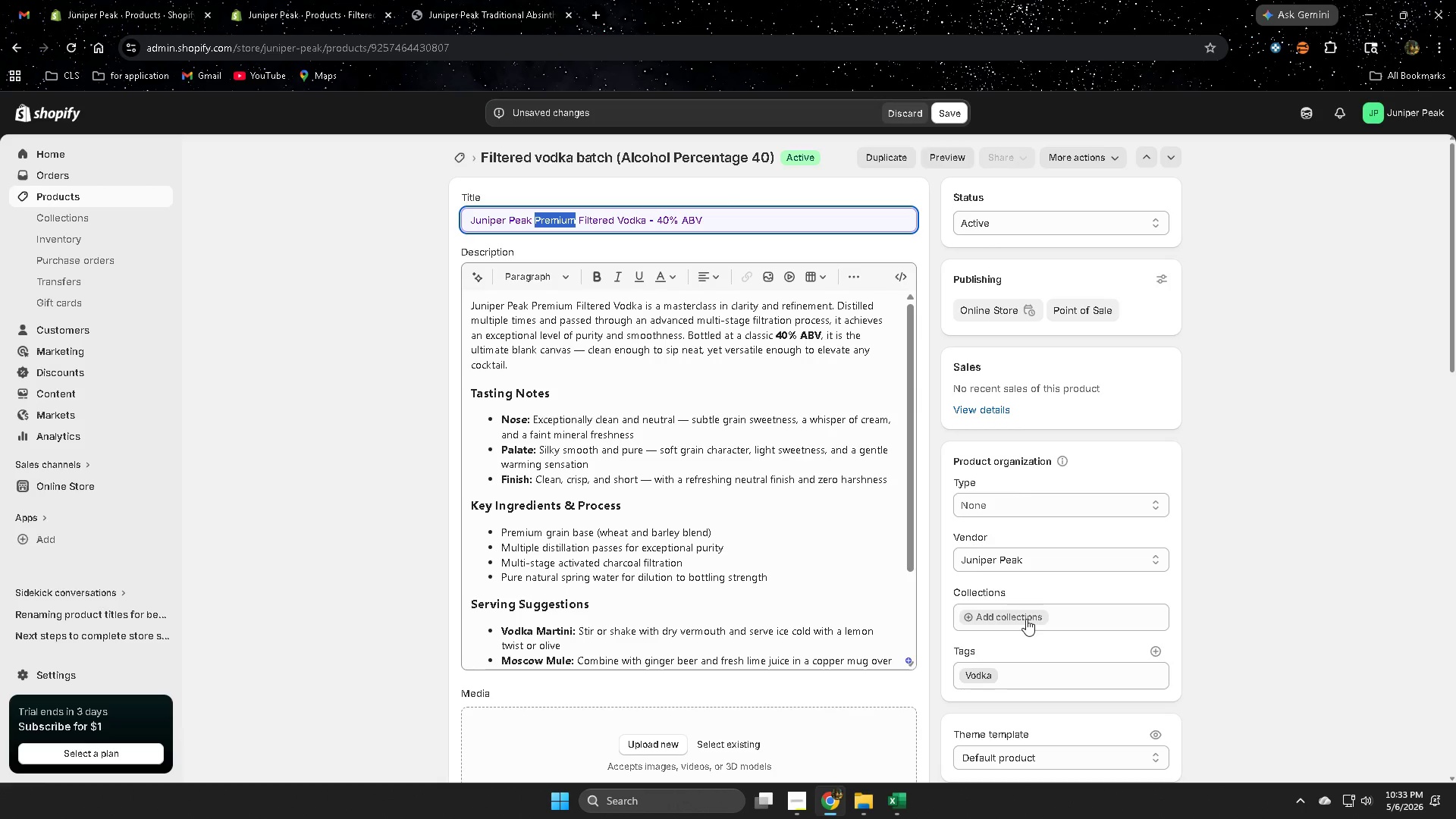 
left_click([1004, 679])
 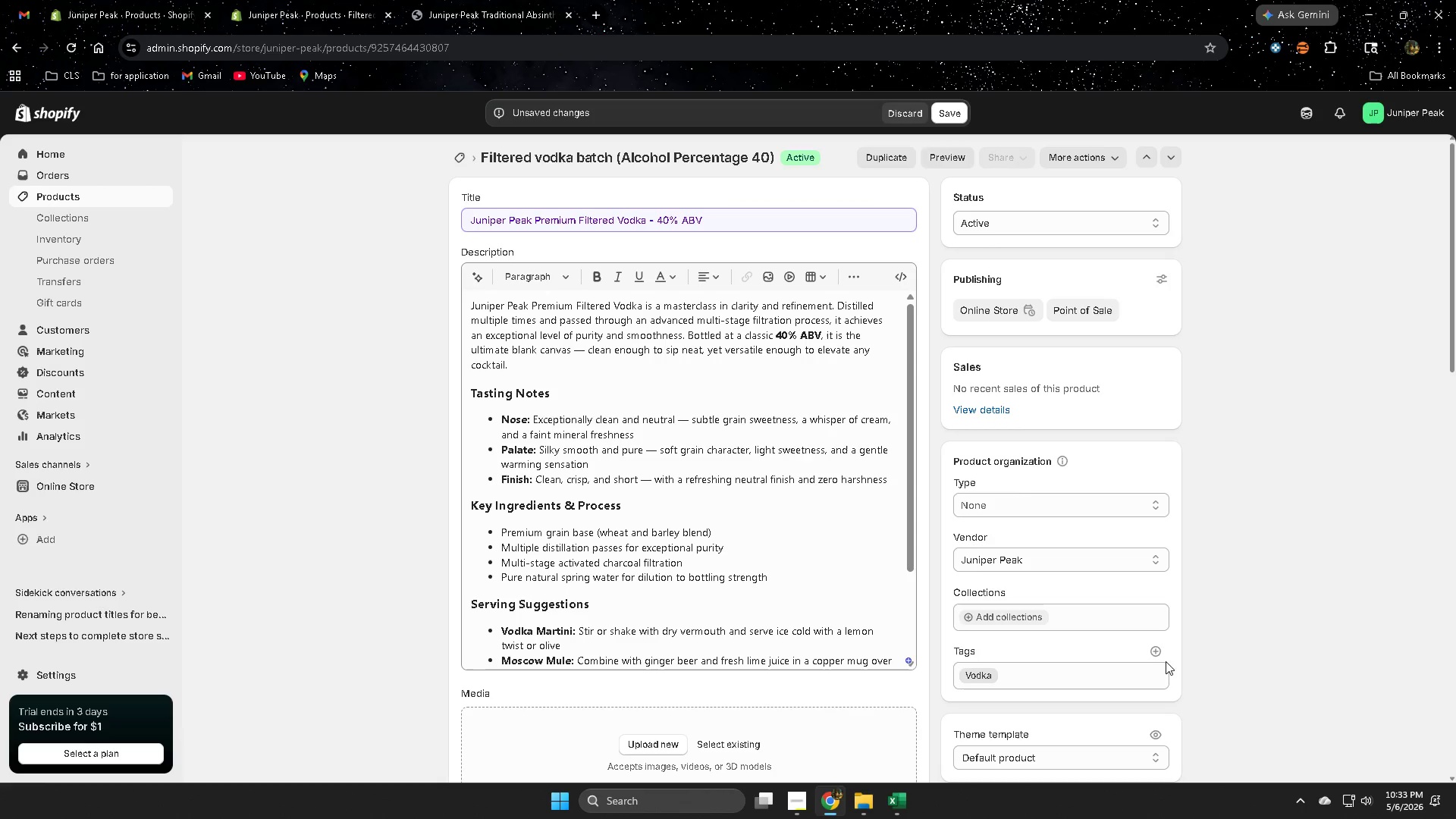 
left_click([1156, 654])
 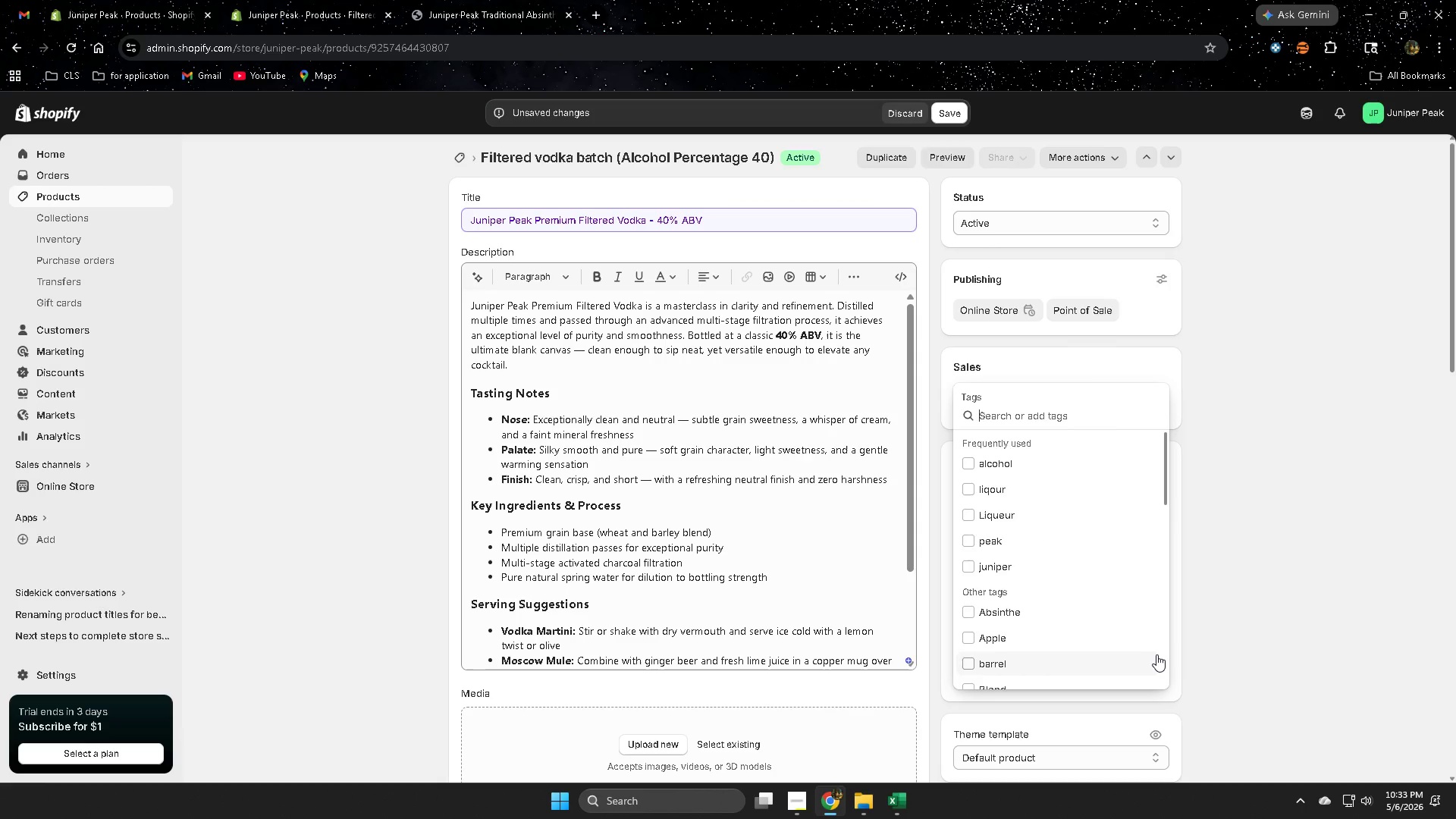 
key(Control+ControlLeft)
 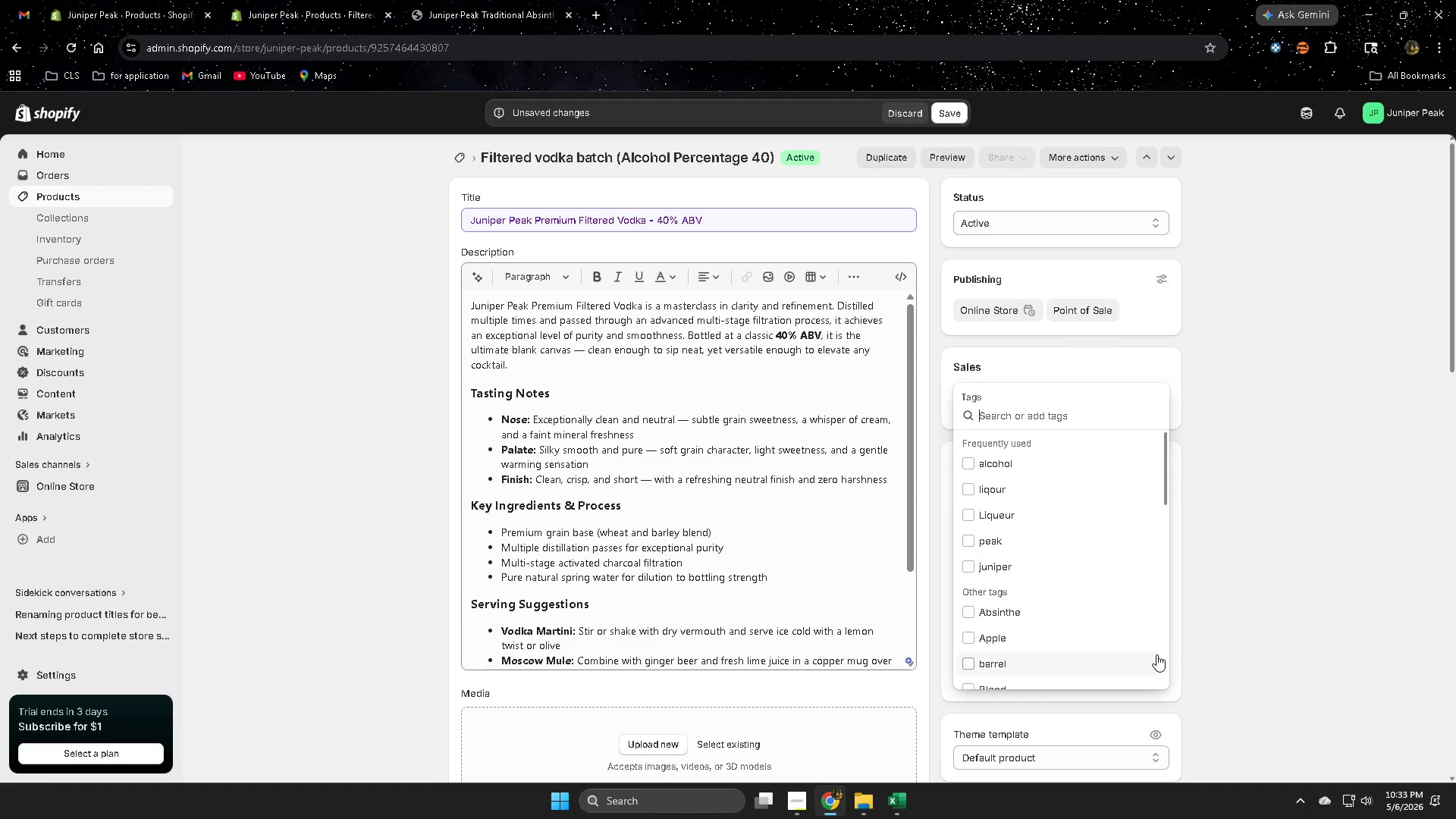 
key(Control+V)
 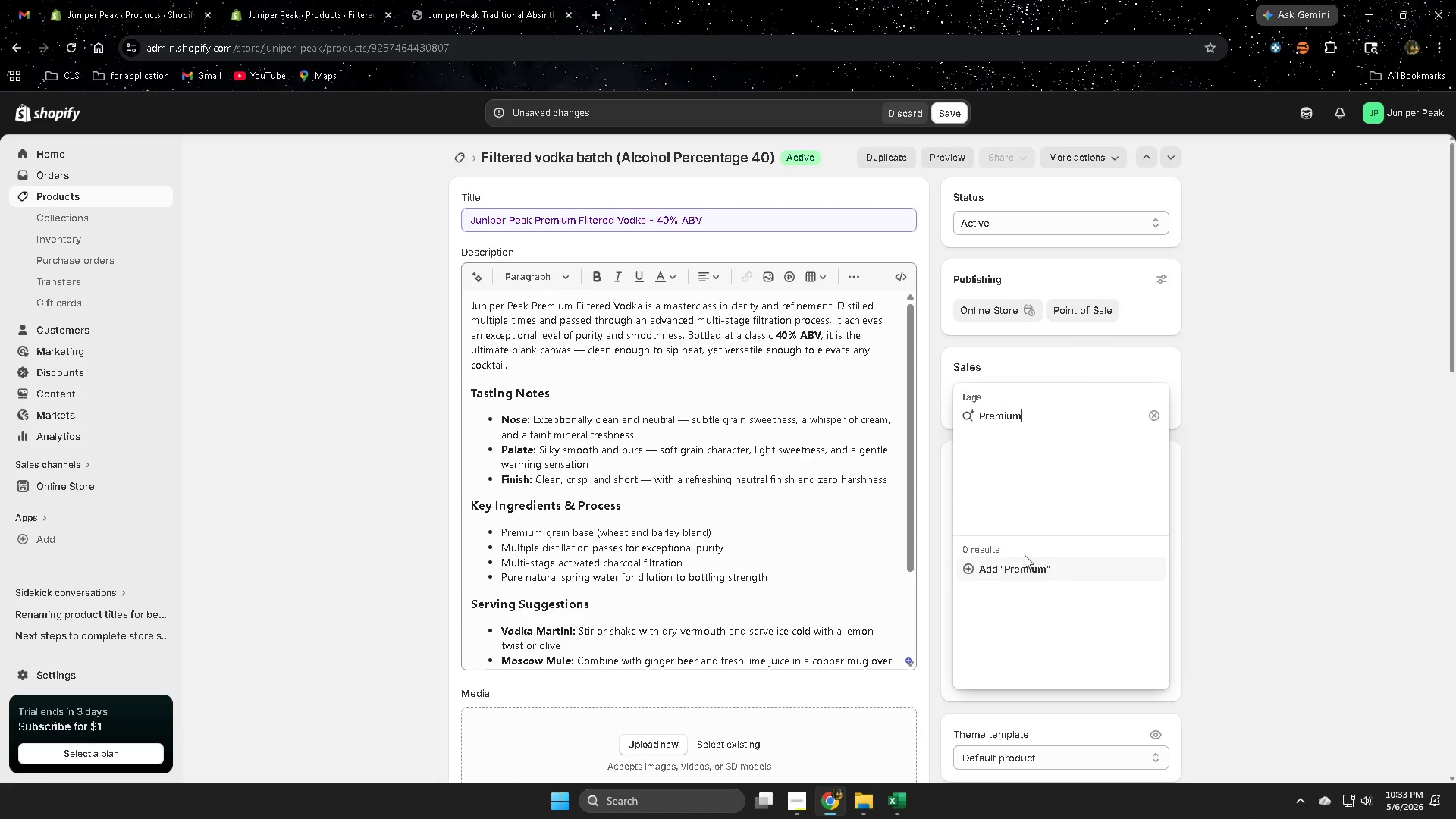 
left_click([1023, 568])
 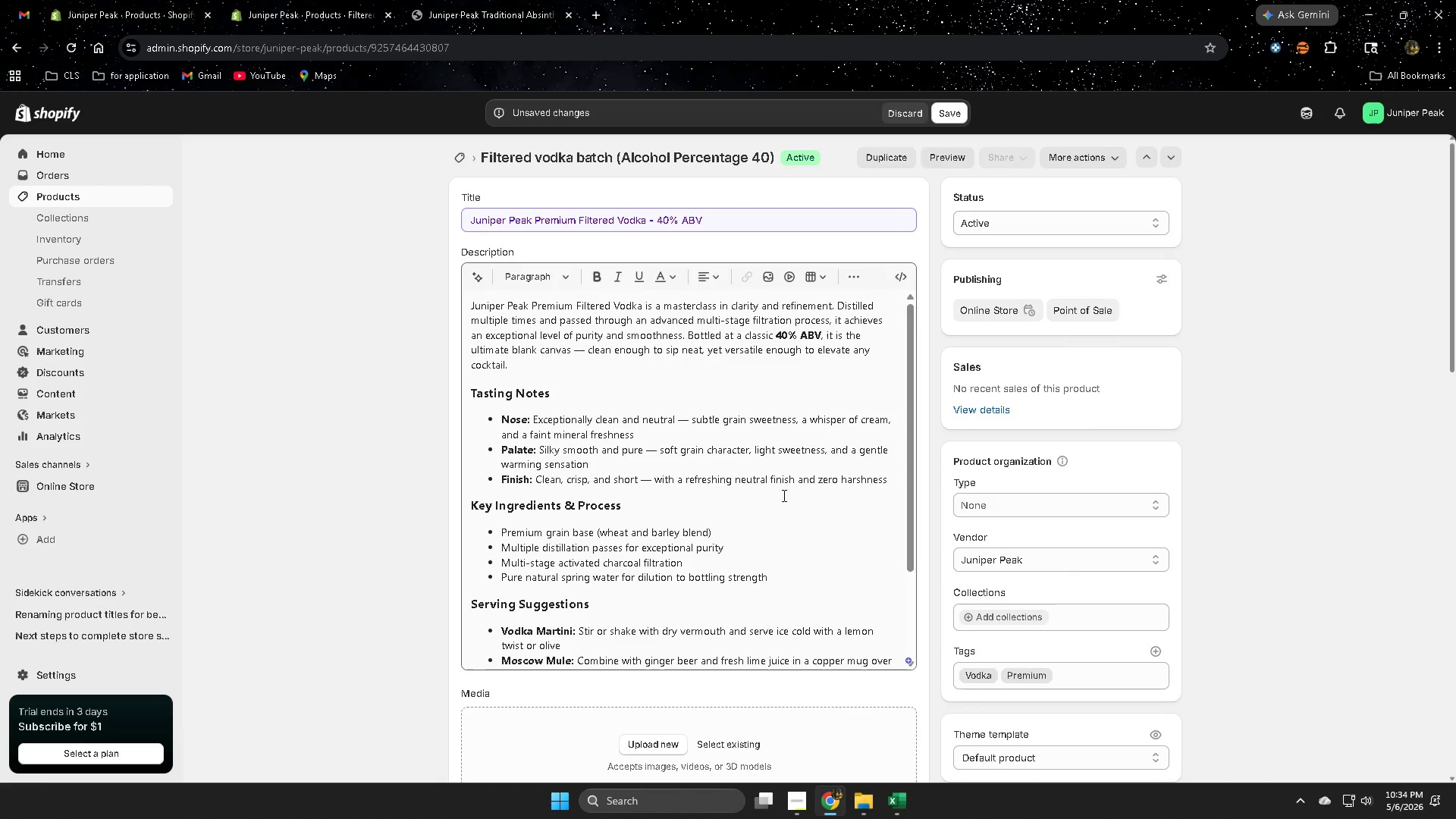 
wait(5.08)
 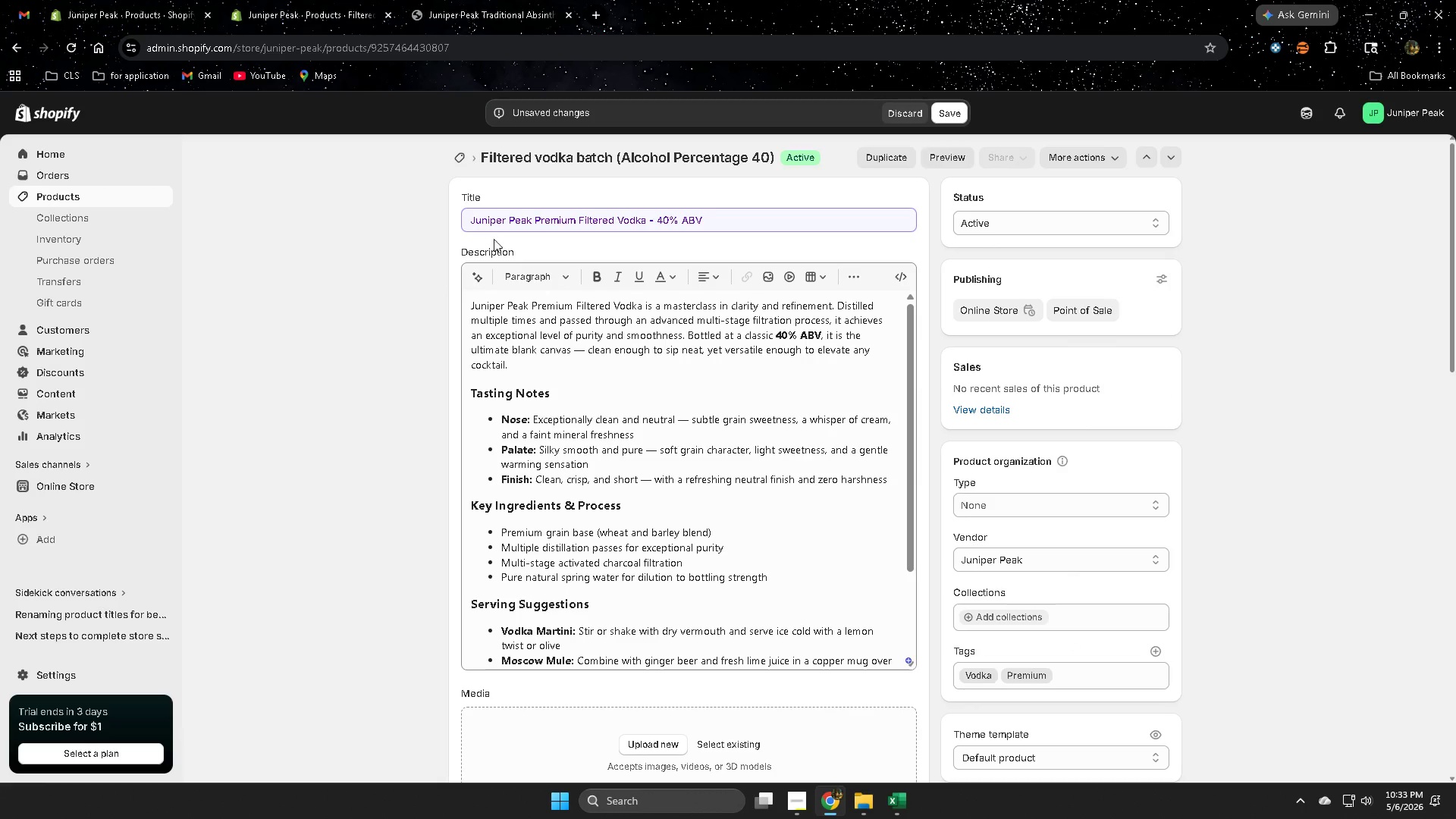 
left_click([1157, 653])
 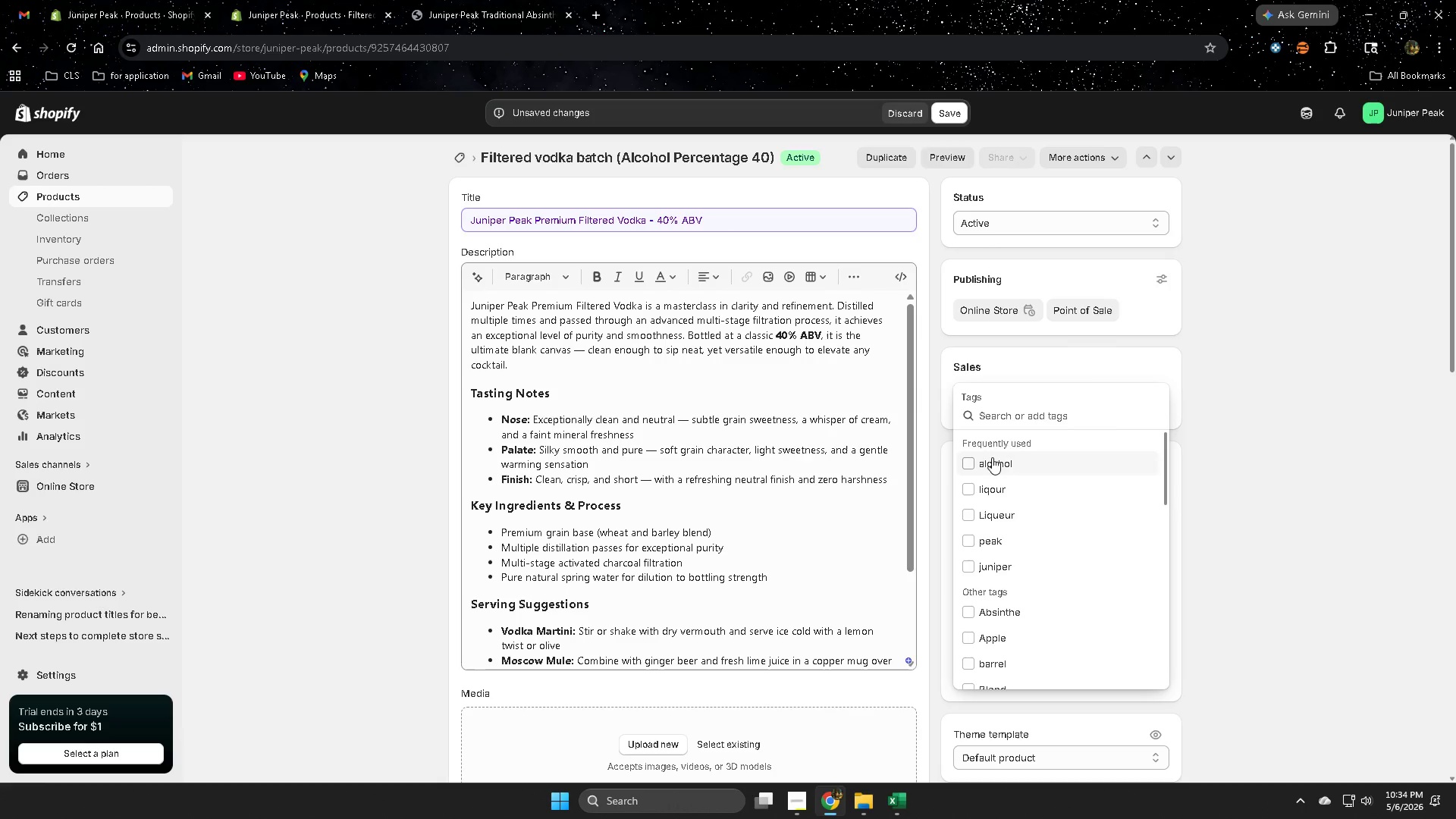 
left_click([969, 465])
 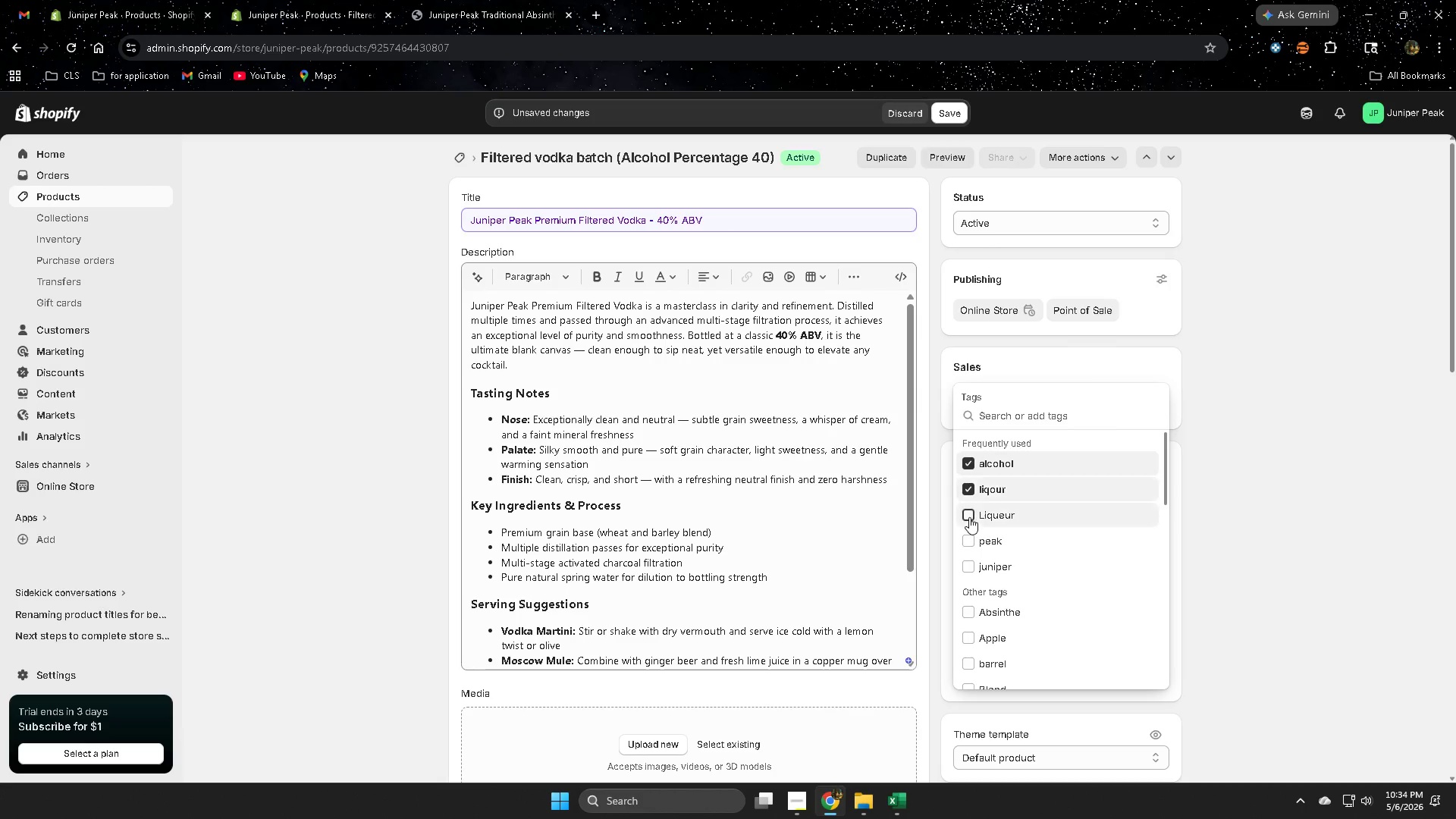 
double_click([969, 546])